 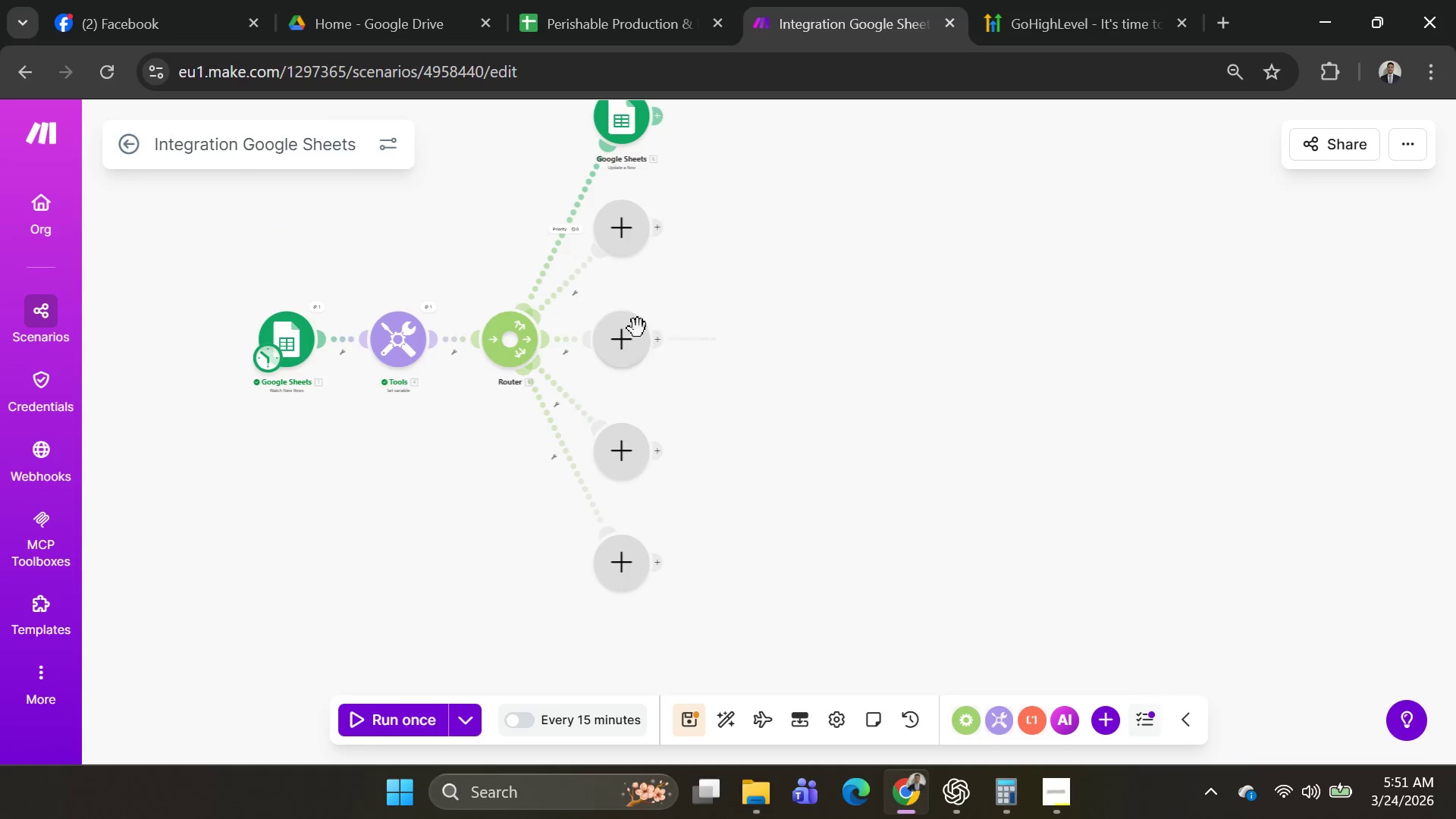 
left_click([616, 122])
 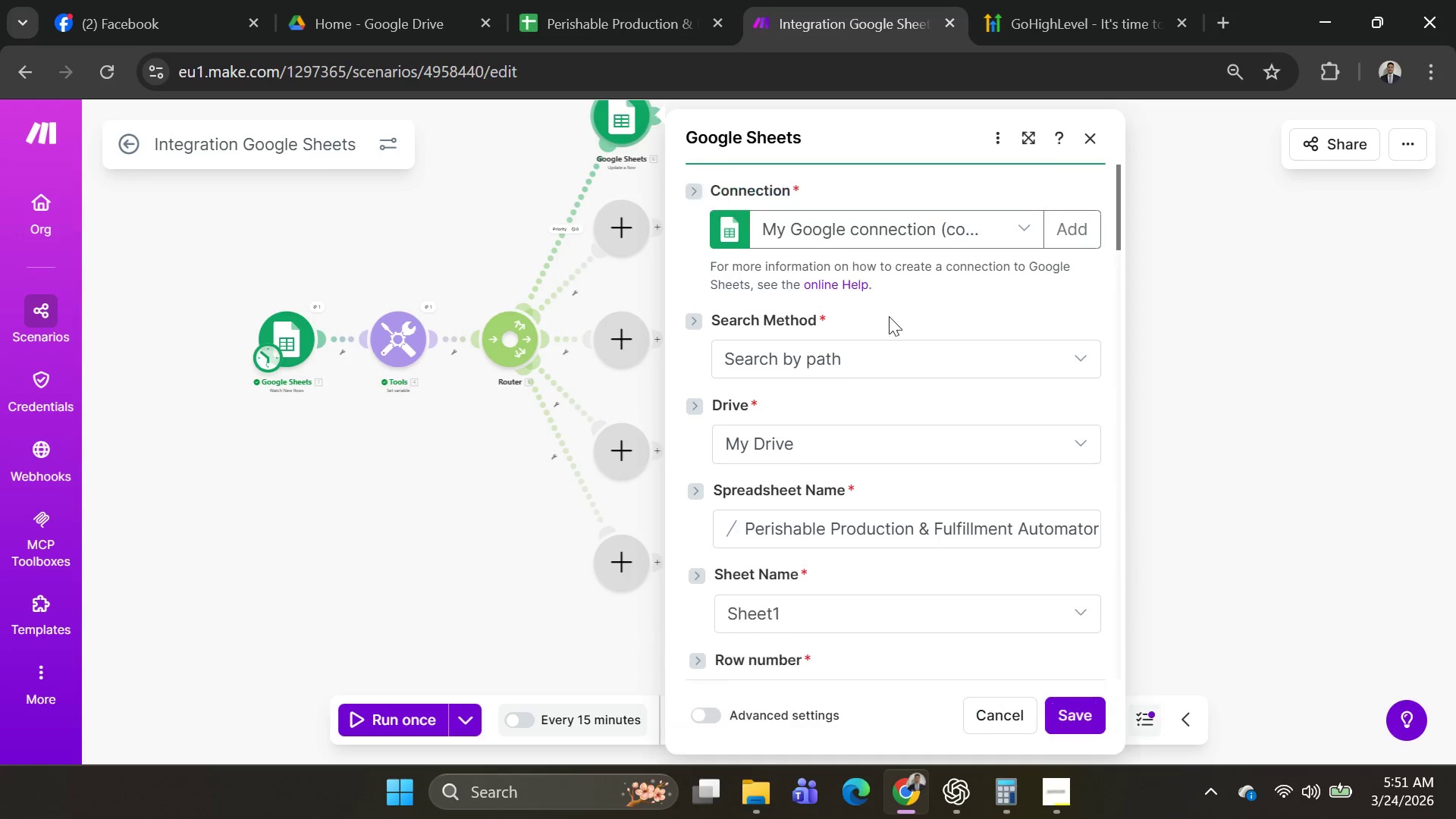 
scroll: coordinate [904, 409], scroll_direction: down, amount: 14.0
 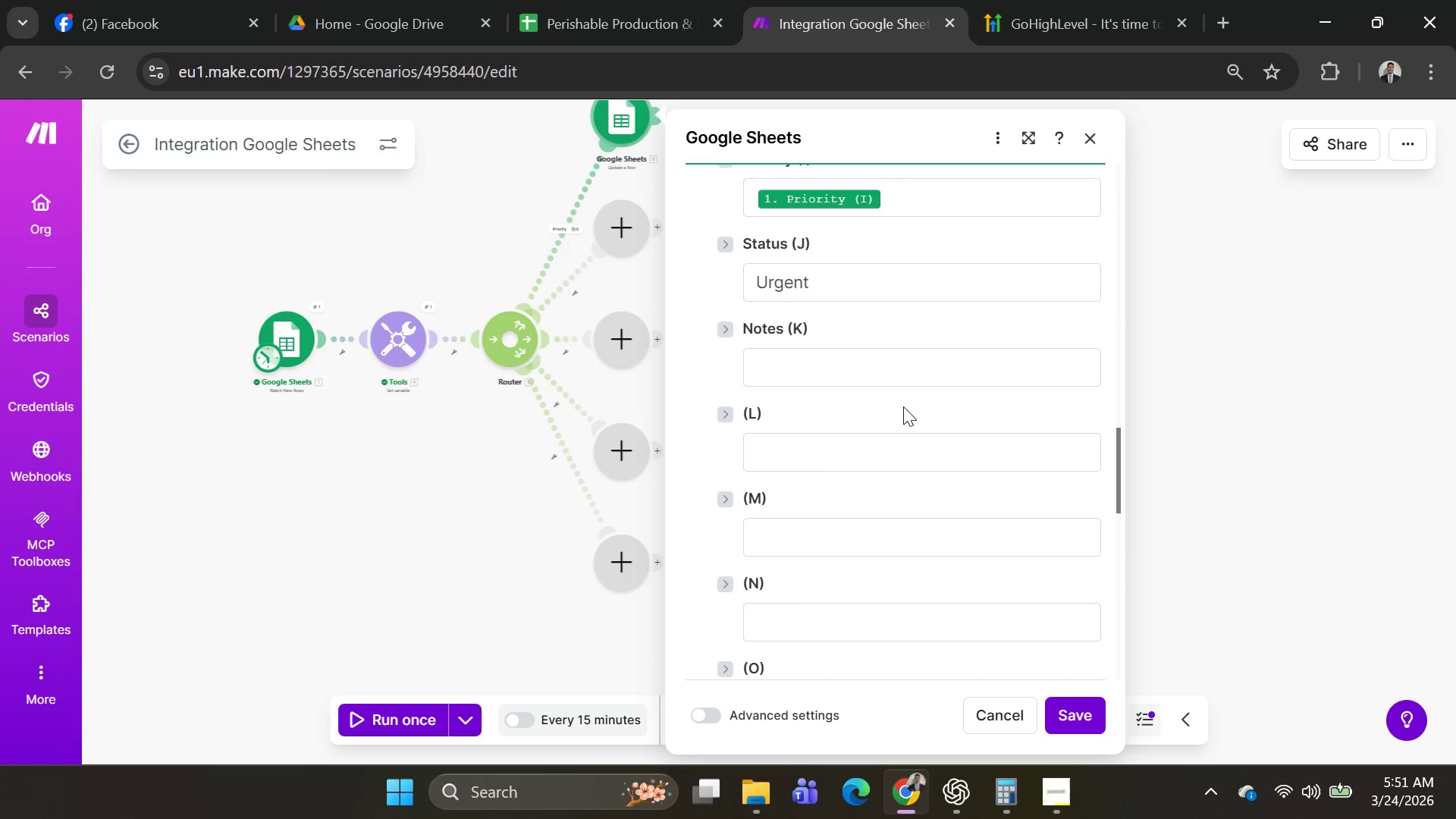 
key(Alt+AltLeft)
 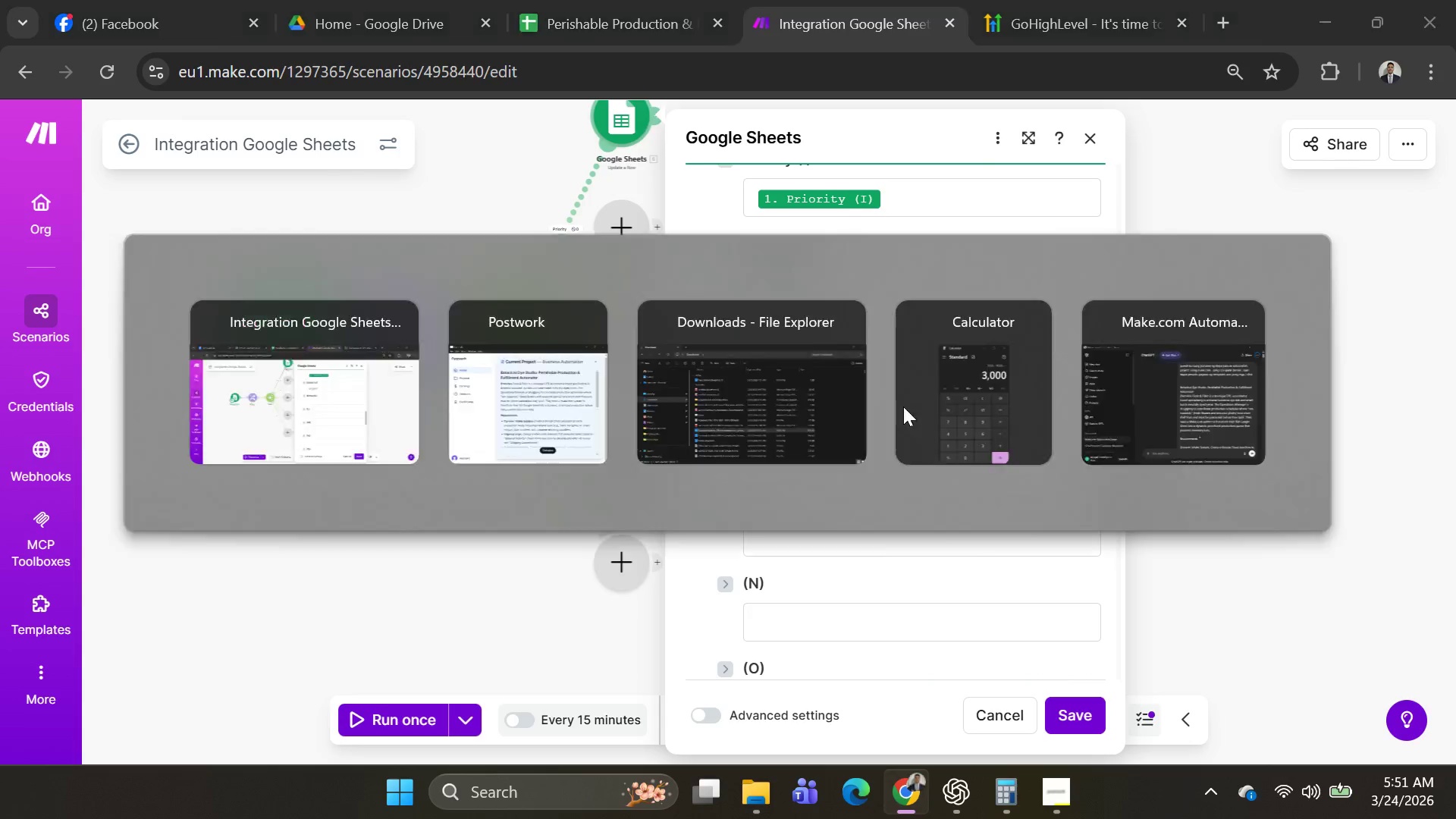 
key(Alt+Tab)
 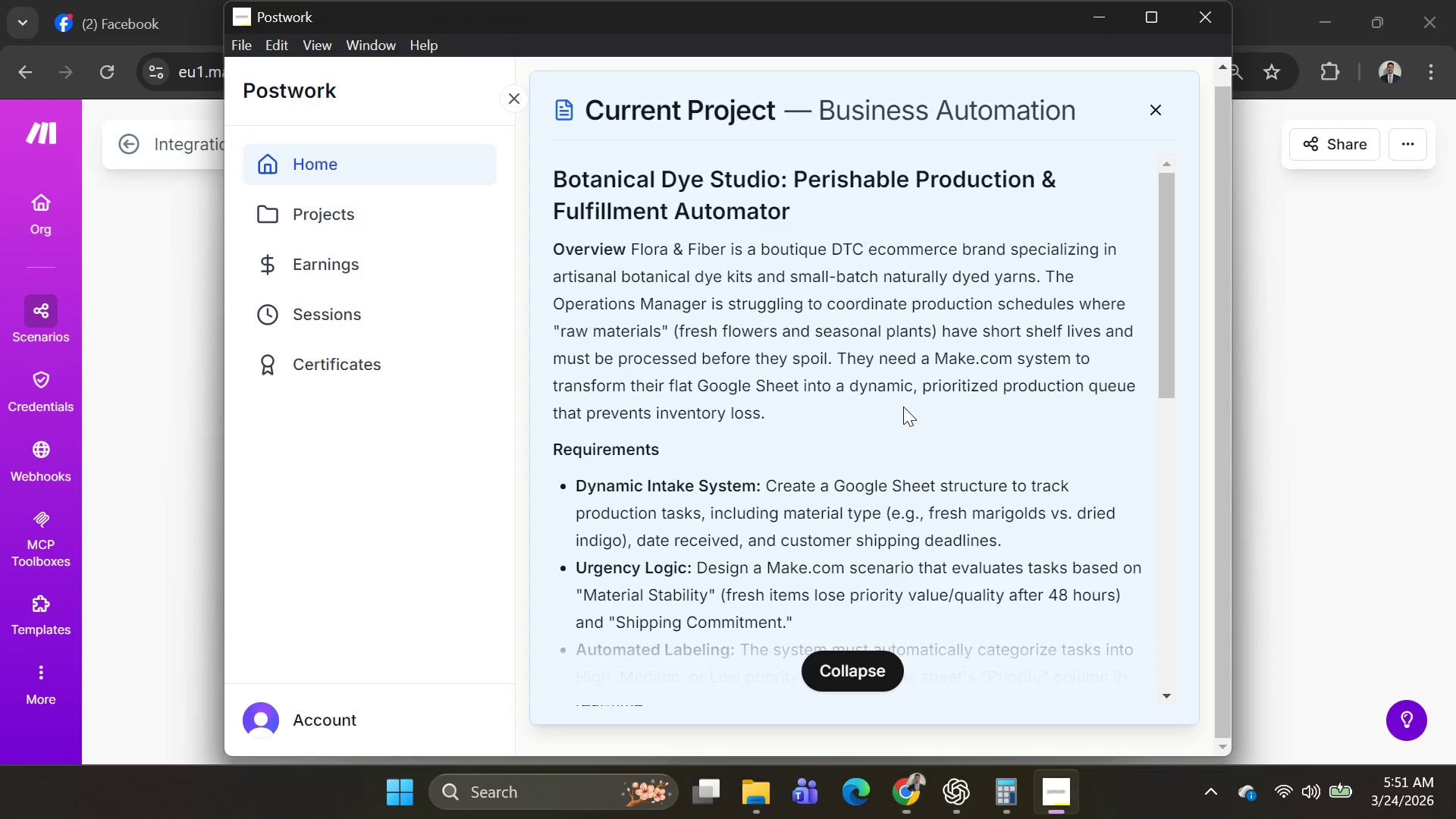 
key(Alt+AltLeft)
 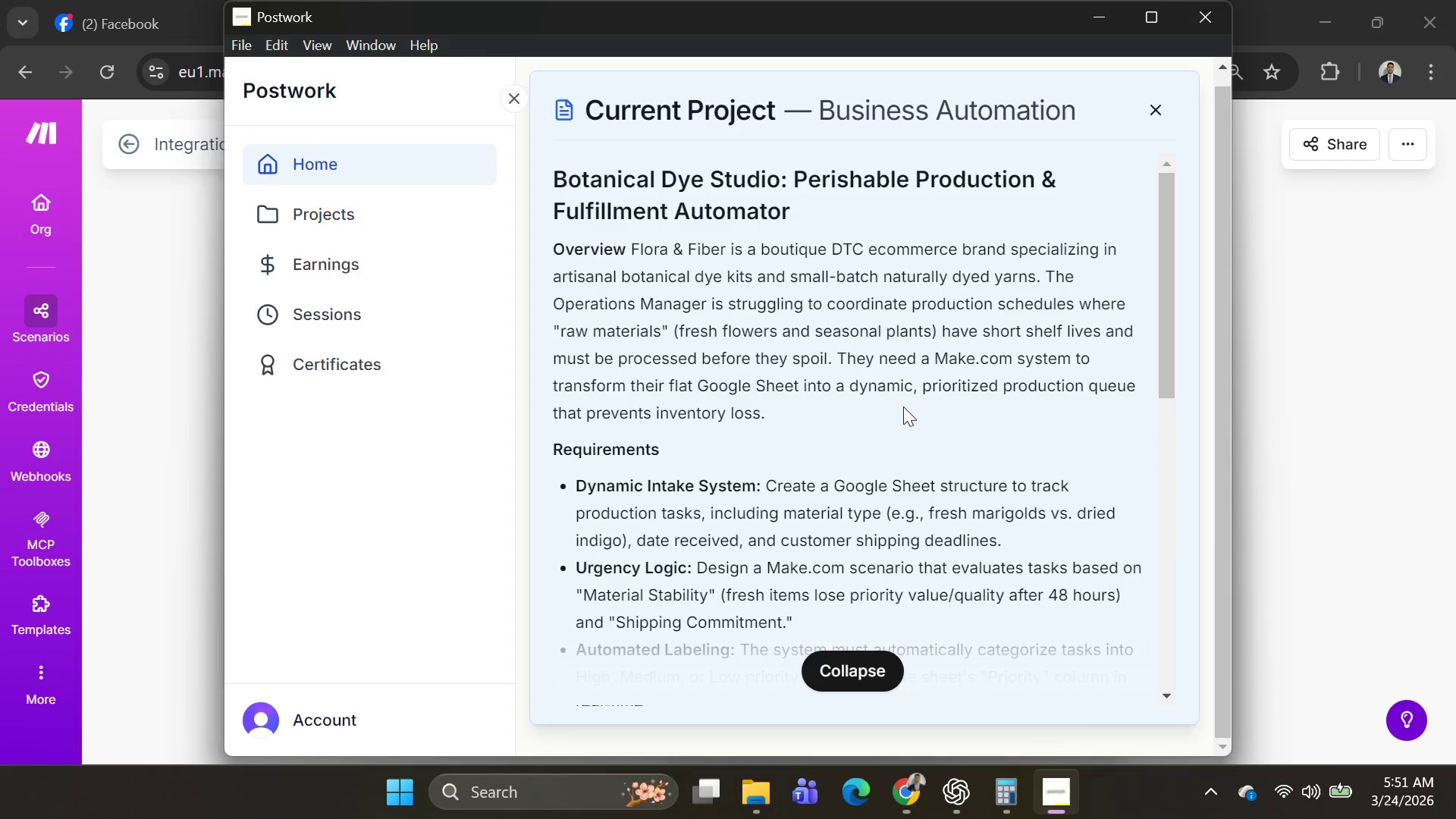 
key(Alt+Tab)
 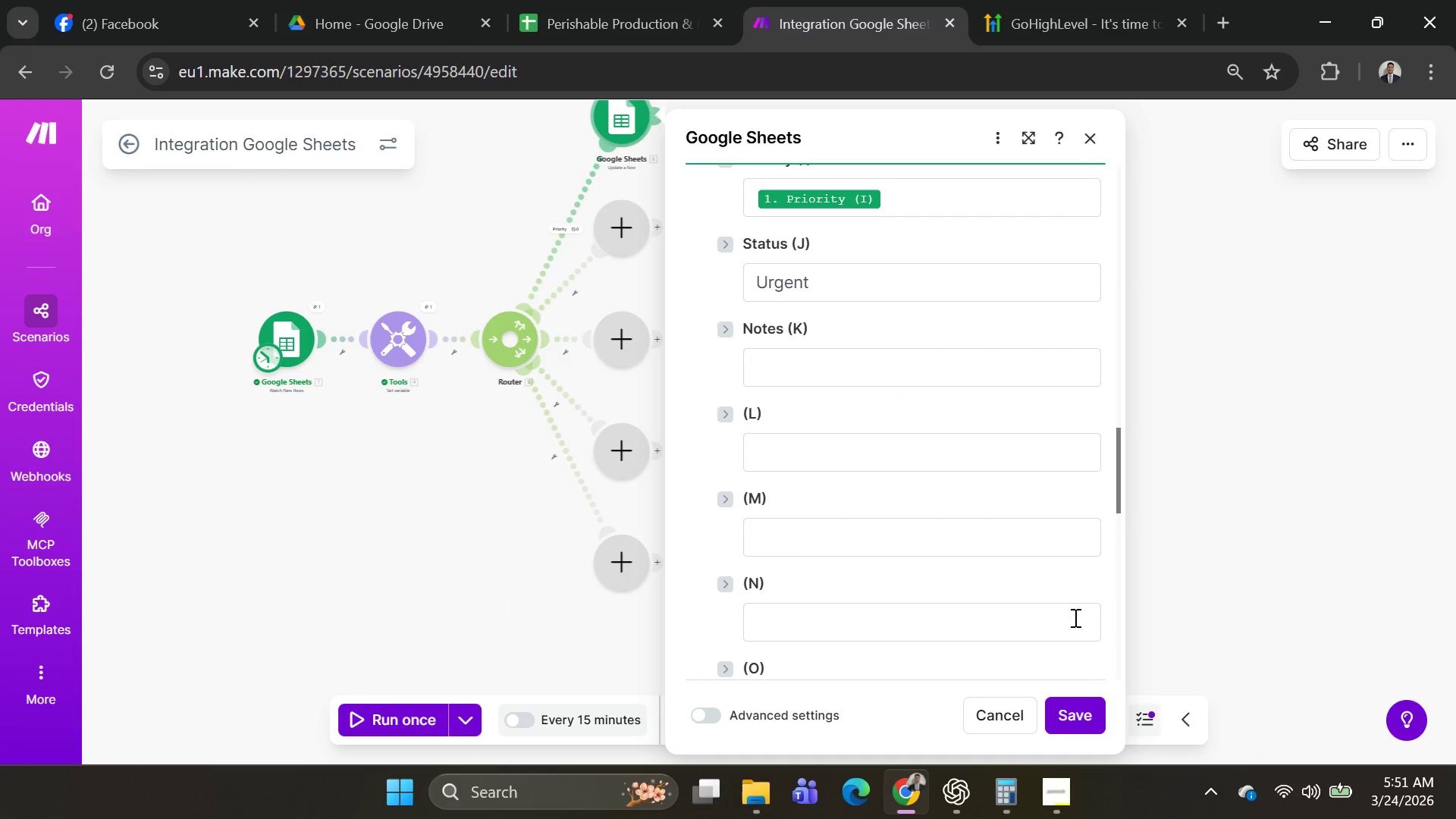 
left_click([1072, 710])
 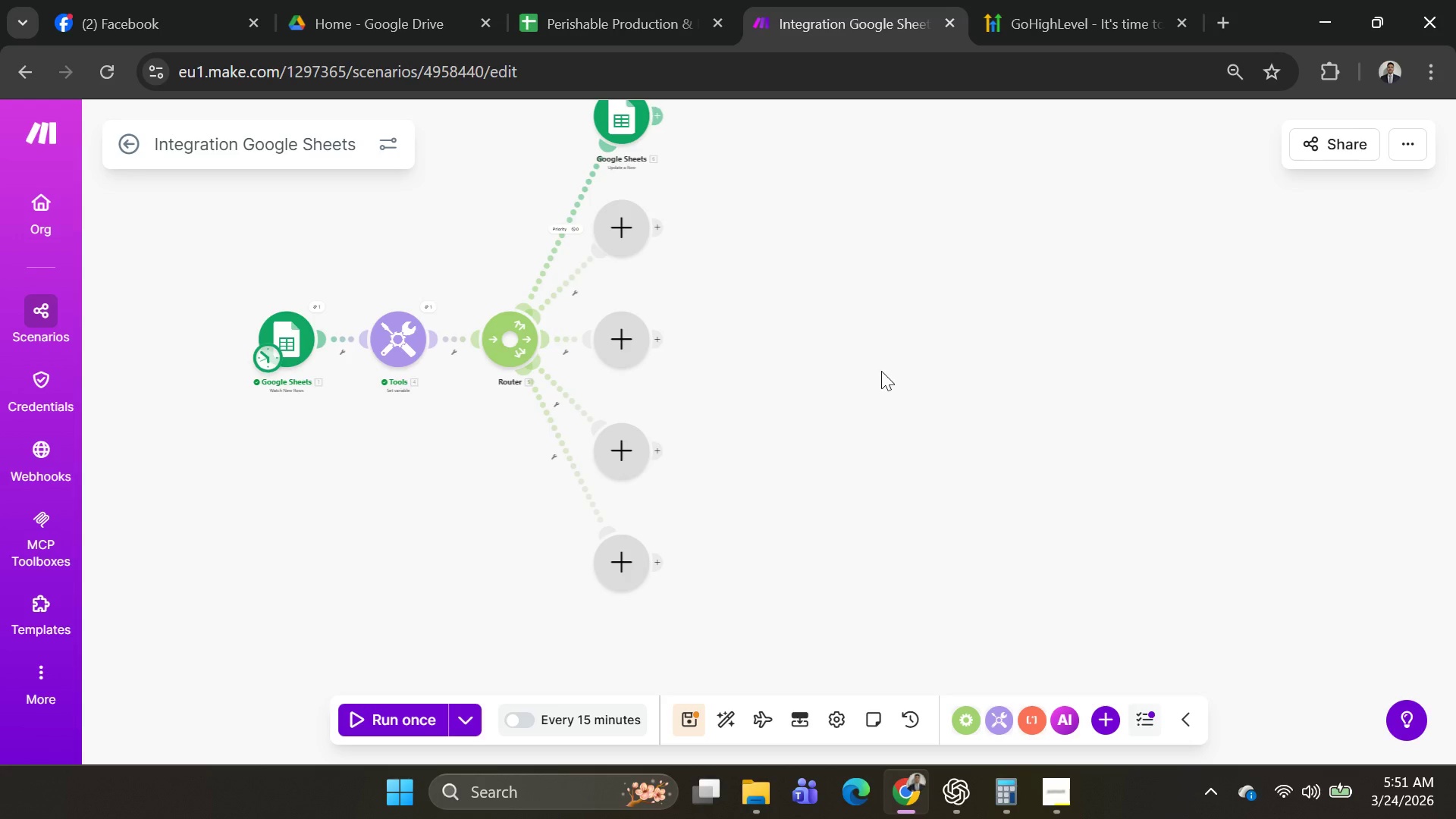 
scroll: coordinate [861, 385], scroll_direction: down, amount: 1.0
 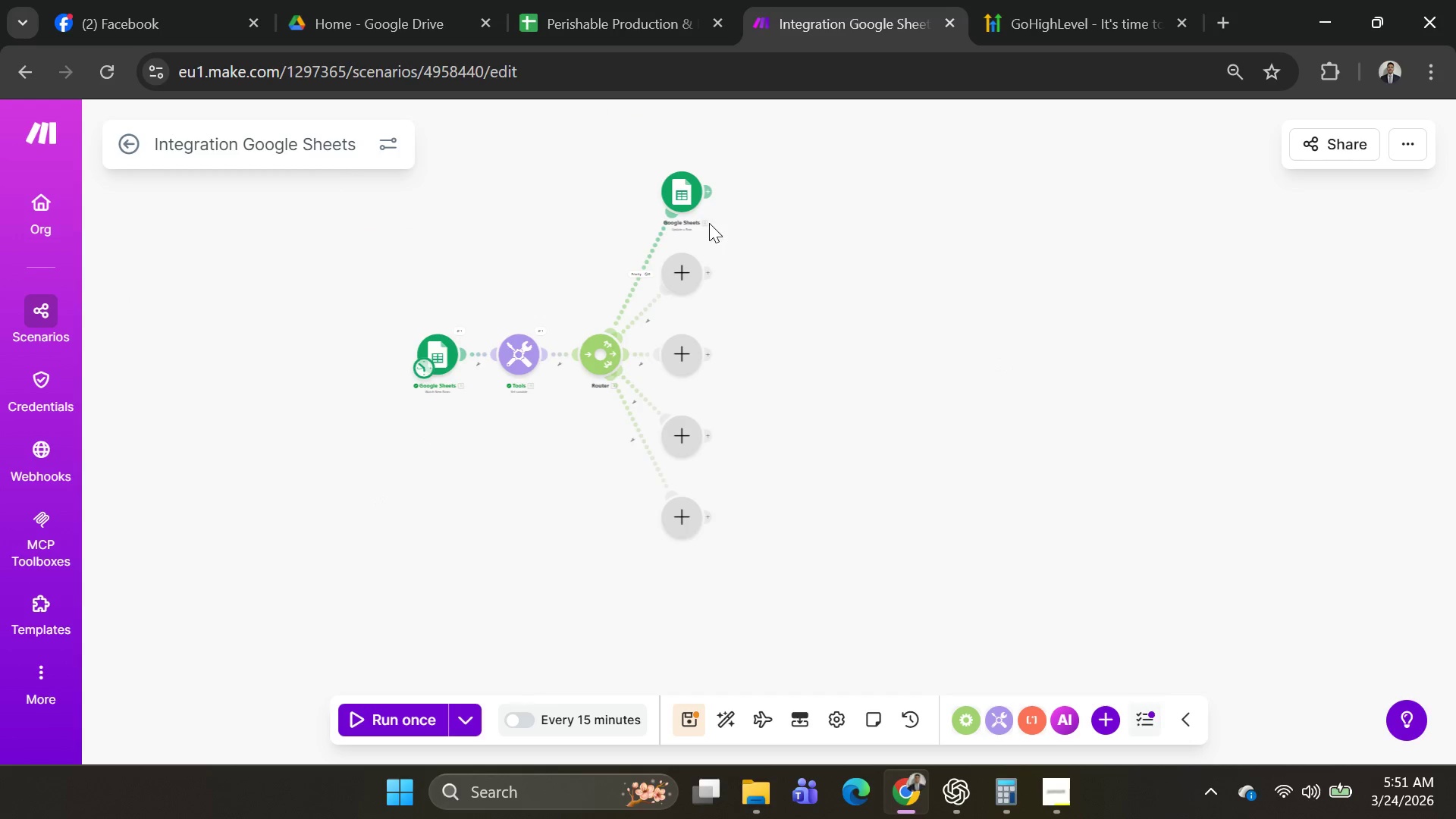 
right_click([688, 193])
 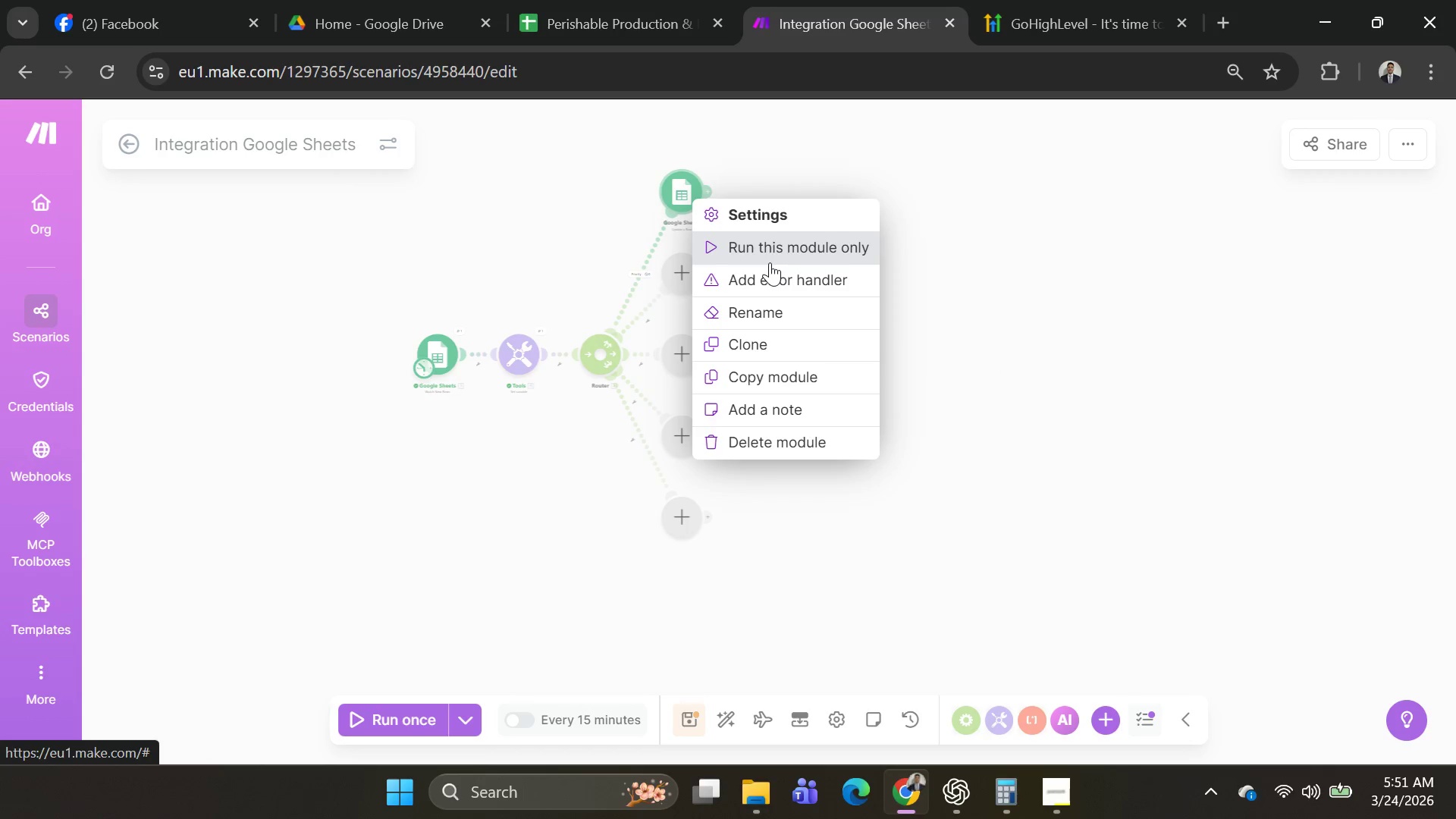 
left_click([770, 254])
 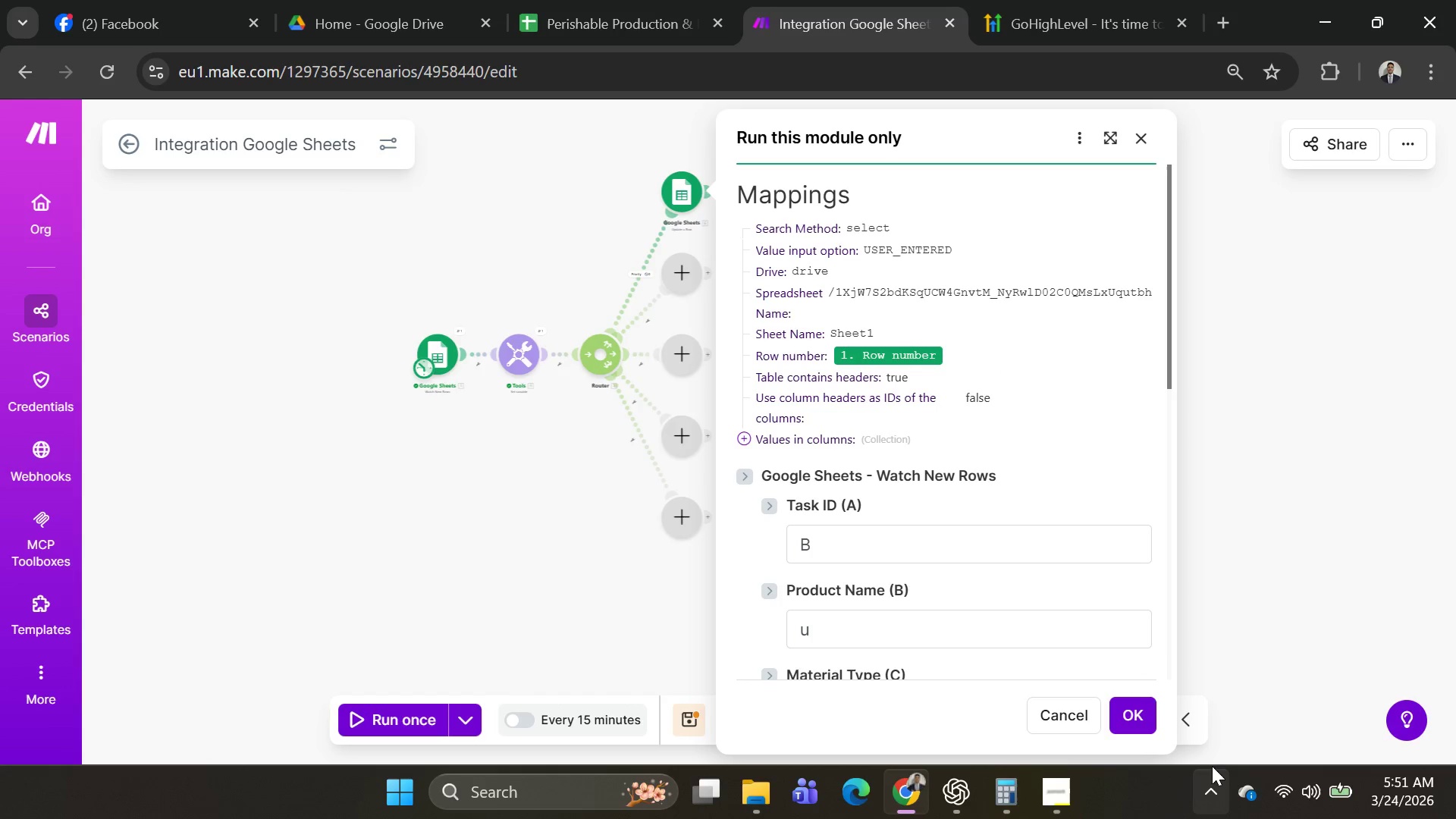 
left_click([1119, 711])
 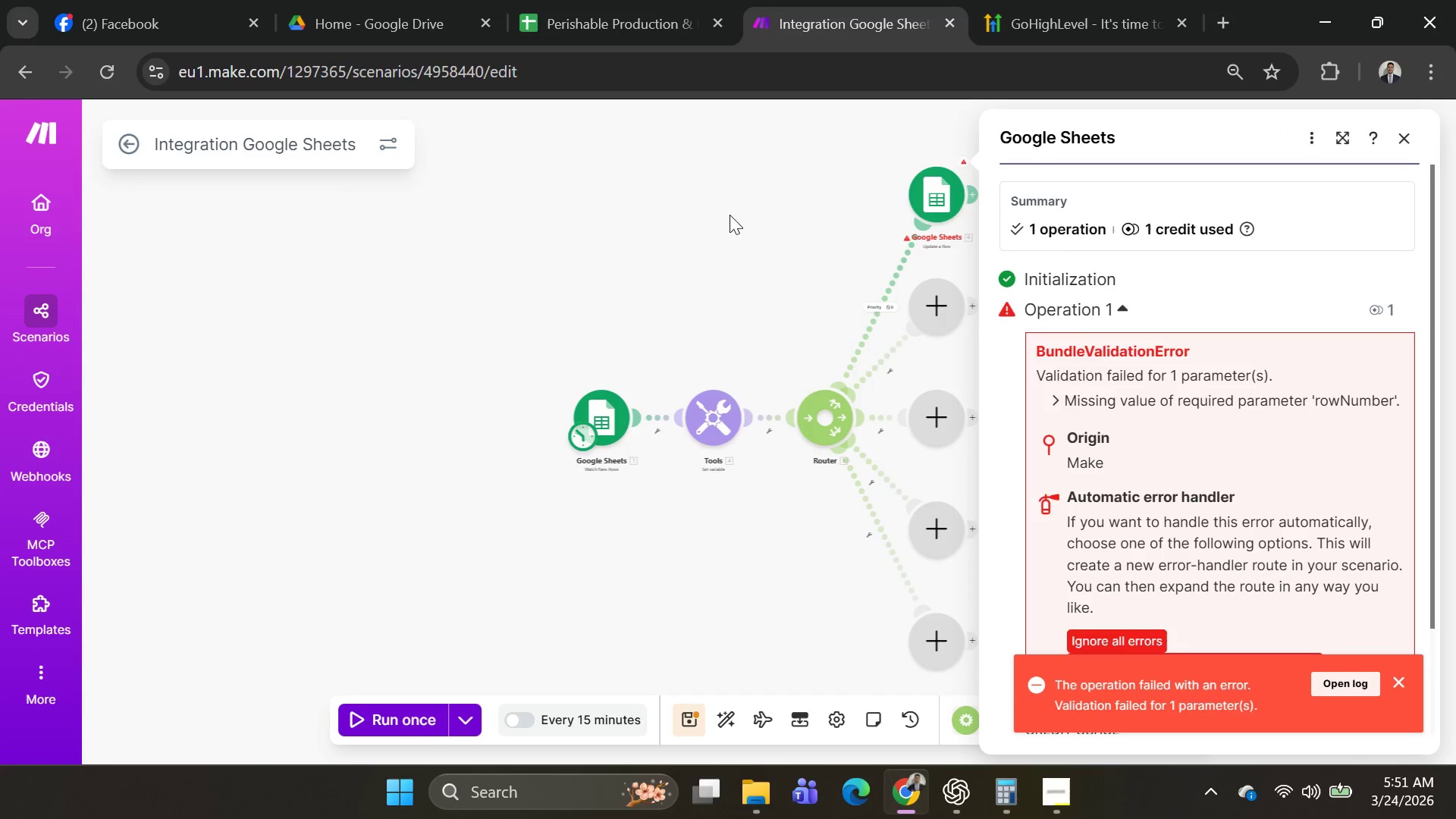 
left_click([918, 204])
 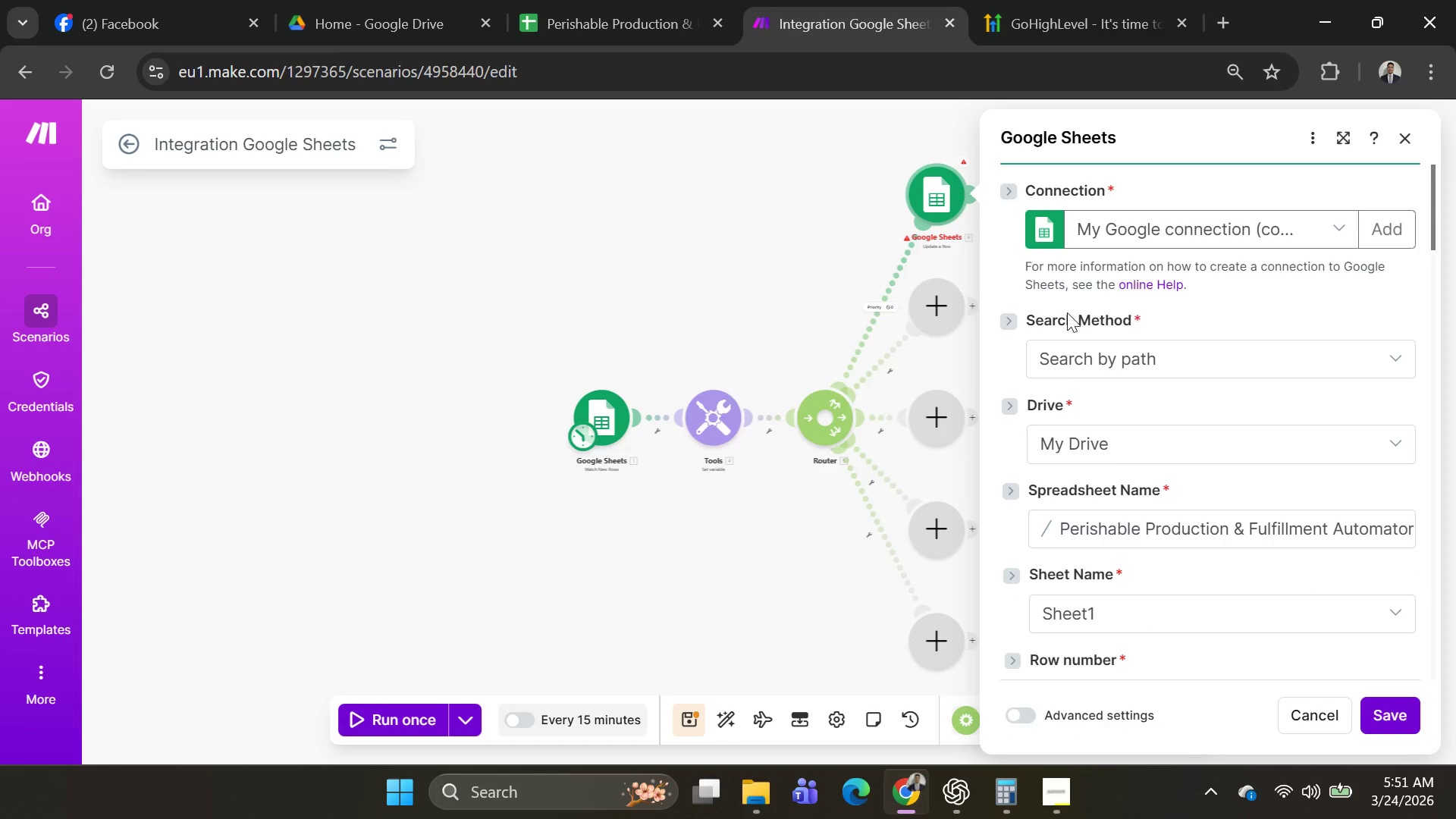 
scroll: coordinate [1131, 361], scroll_direction: down, amount: 8.0
 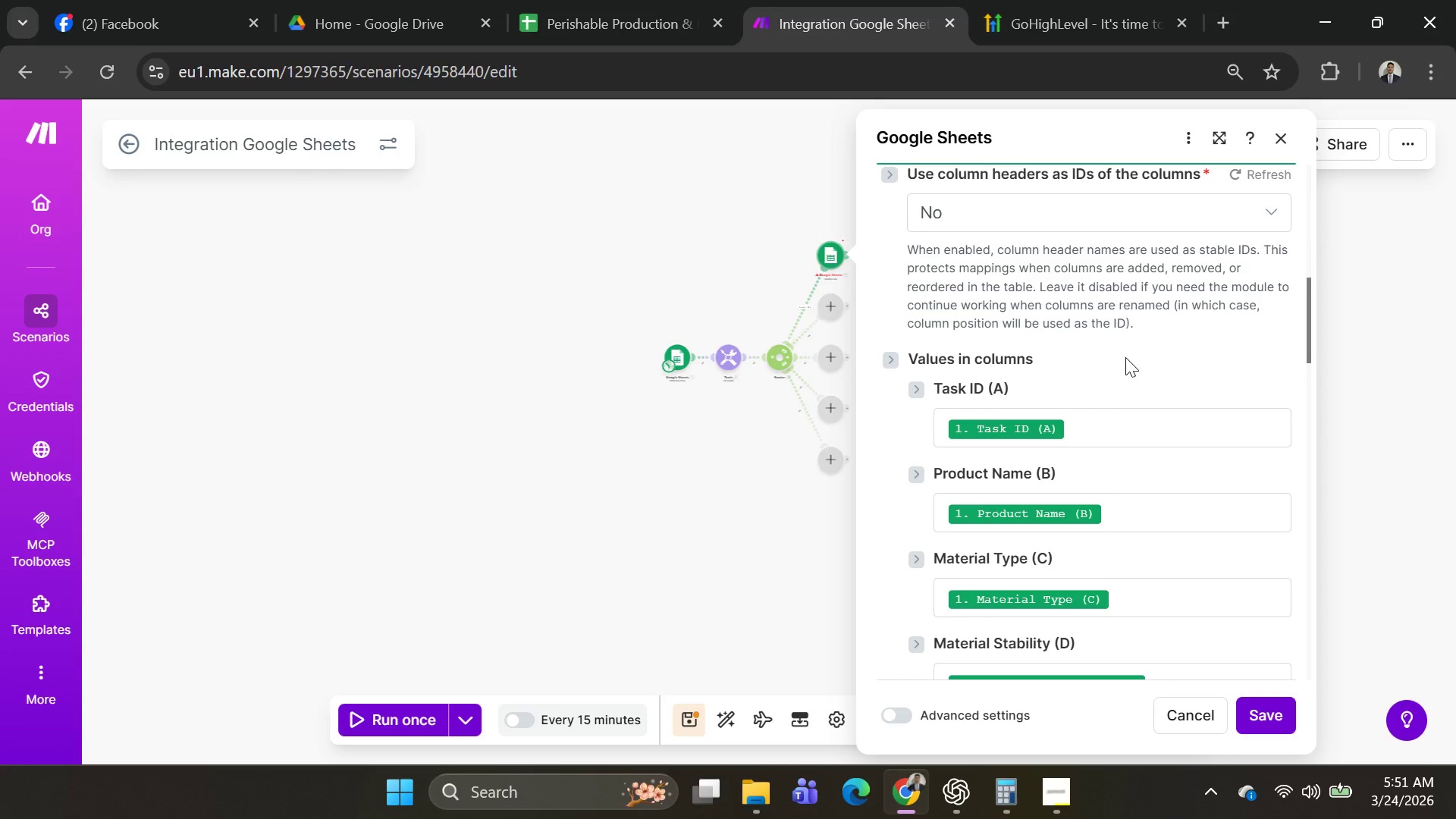 
scroll: coordinate [1139, 353], scroll_direction: up, amount: 4.0
 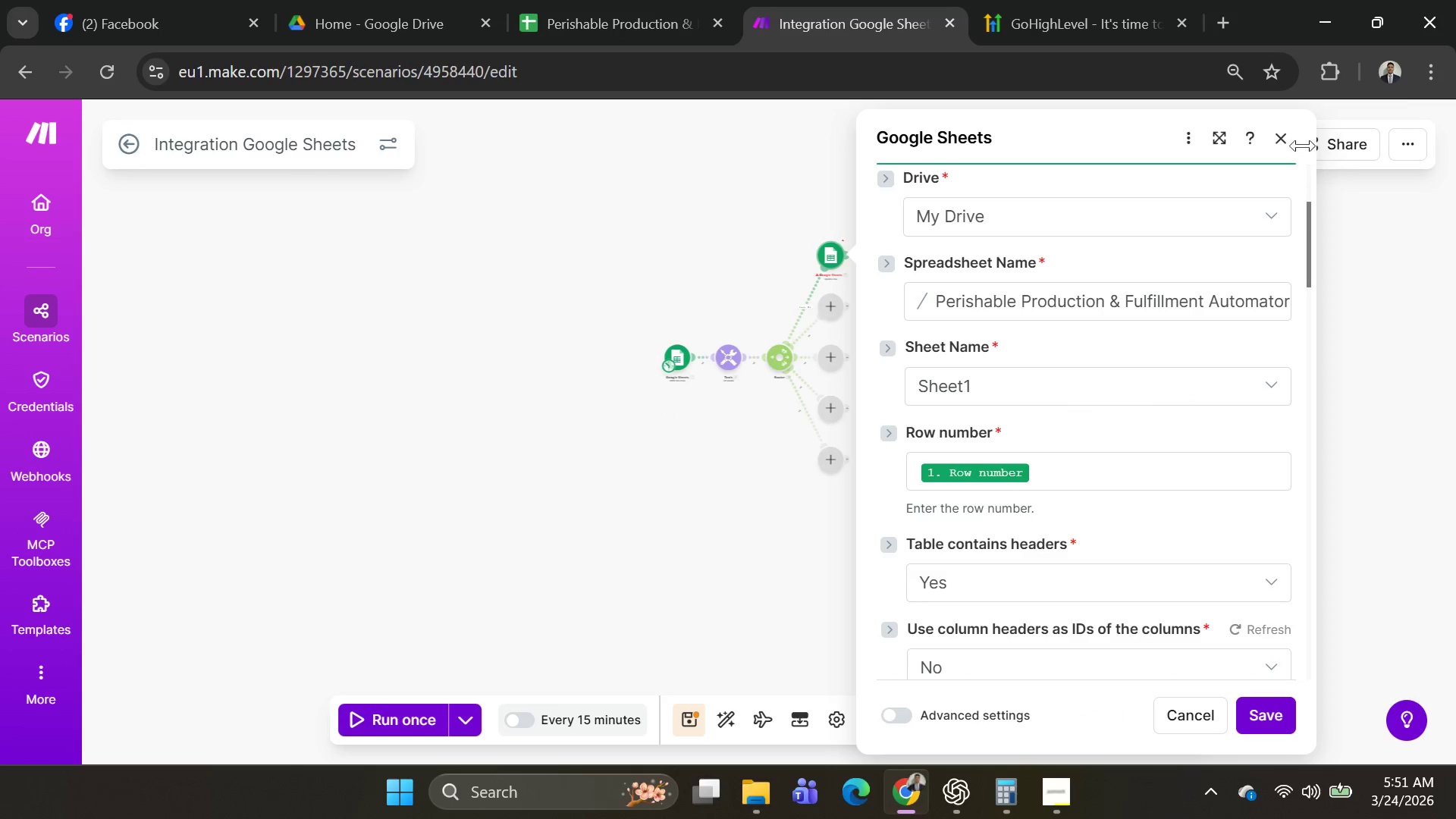 
left_click([1290, 142])
 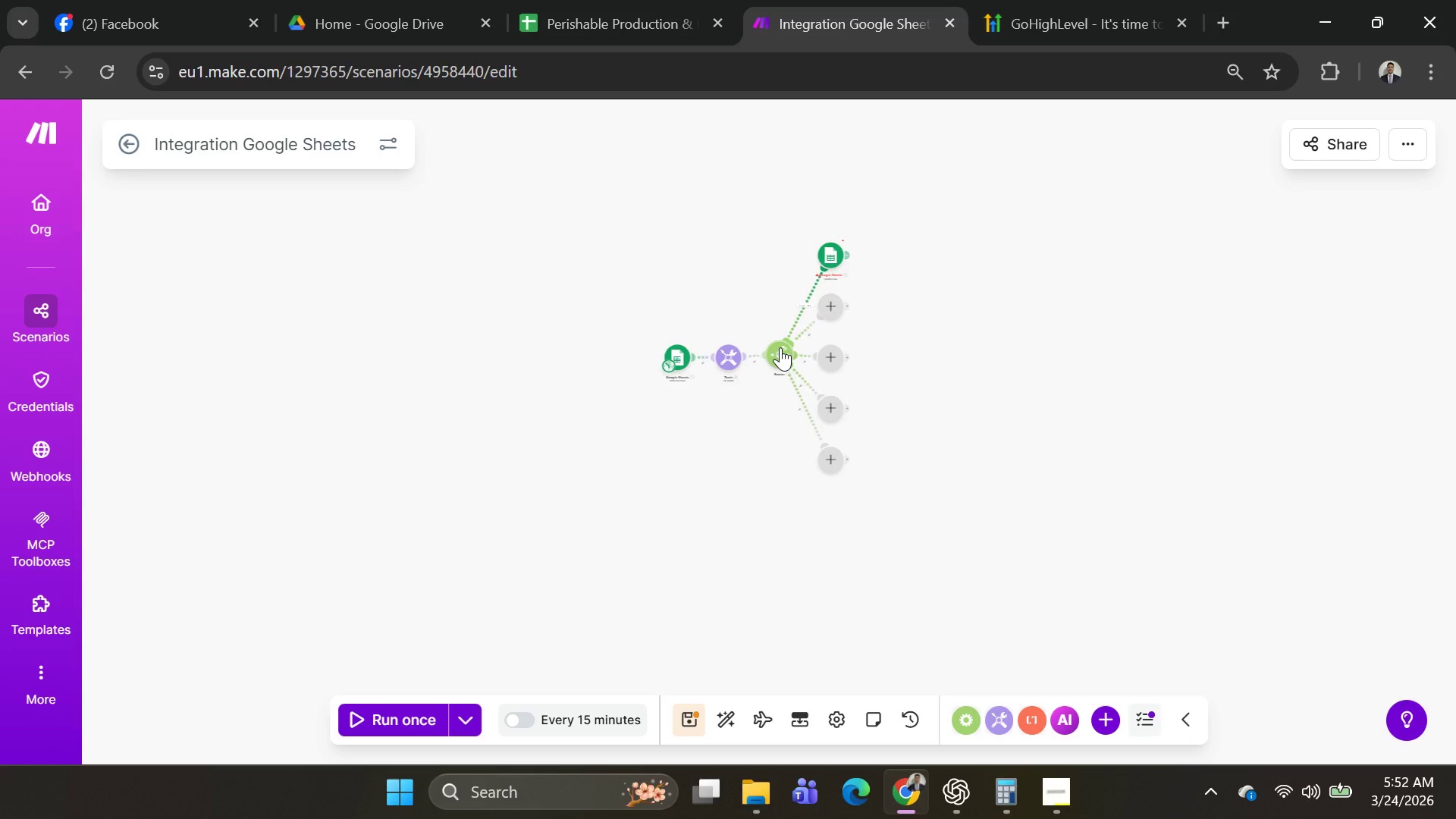 
wait(6.8)
 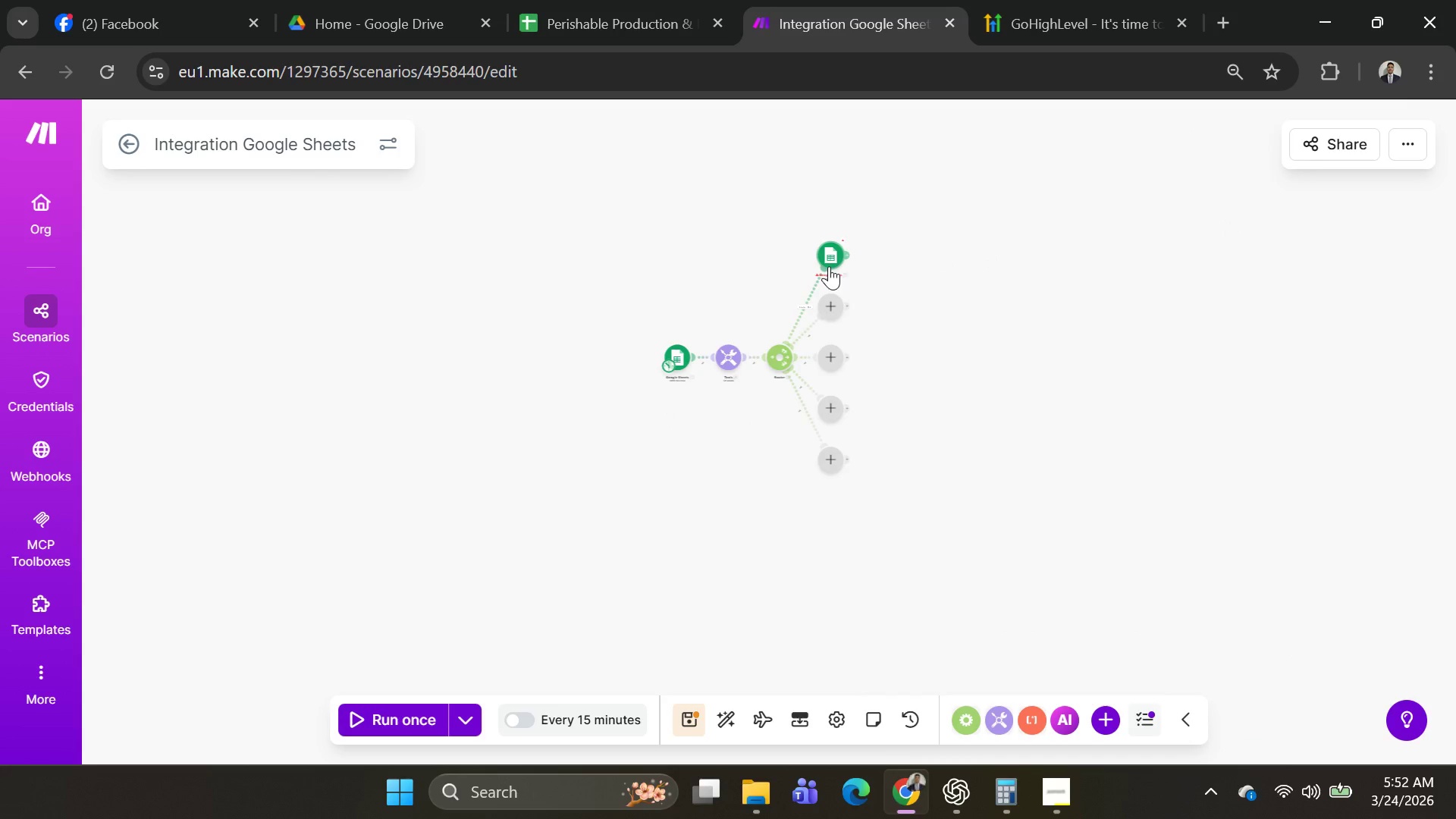 
left_click_drag(start_coordinate=[684, 356], to_coordinate=[669, 356])
 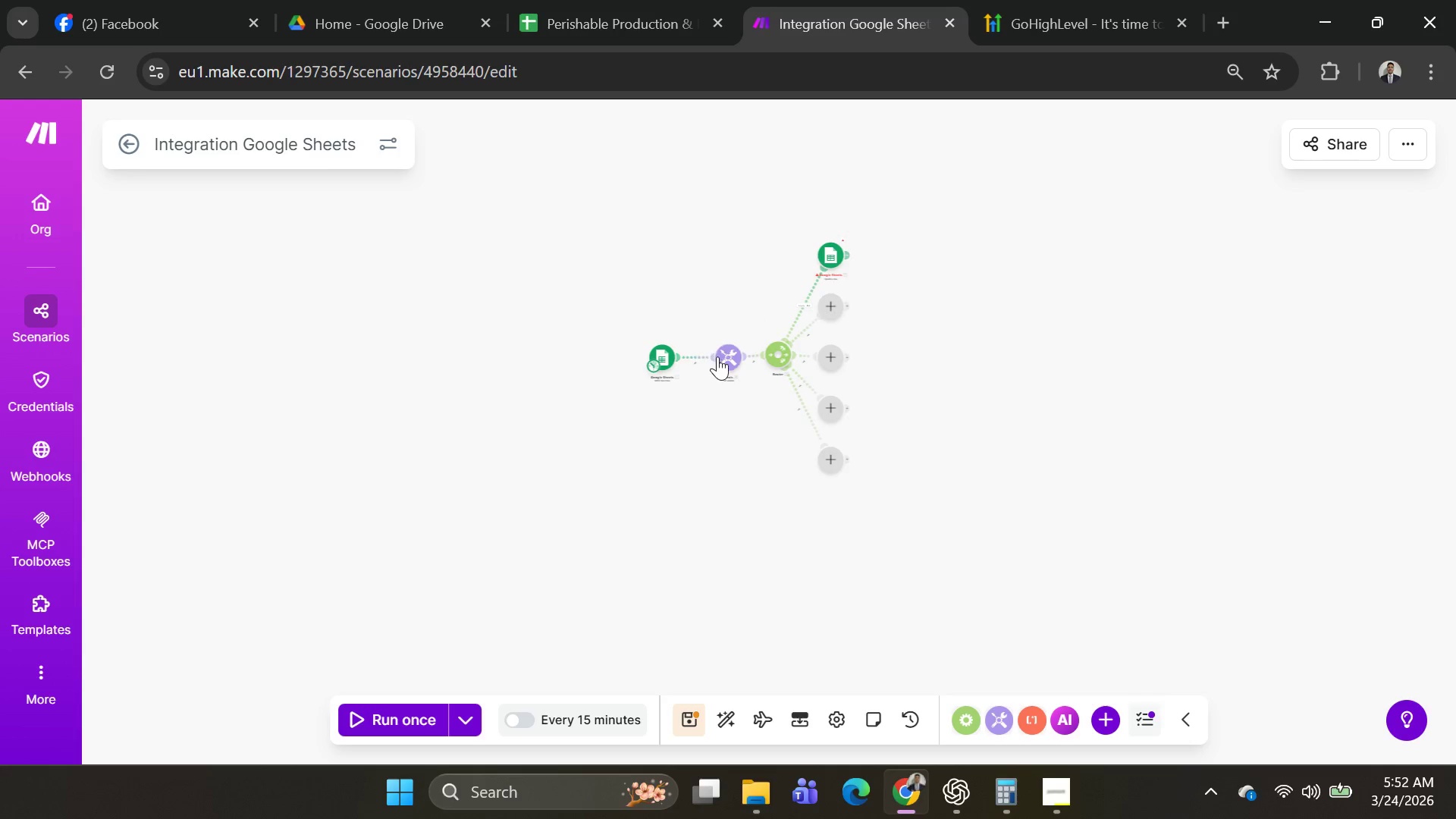 
left_click_drag(start_coordinate=[717, 356], to_coordinate=[713, 356])
 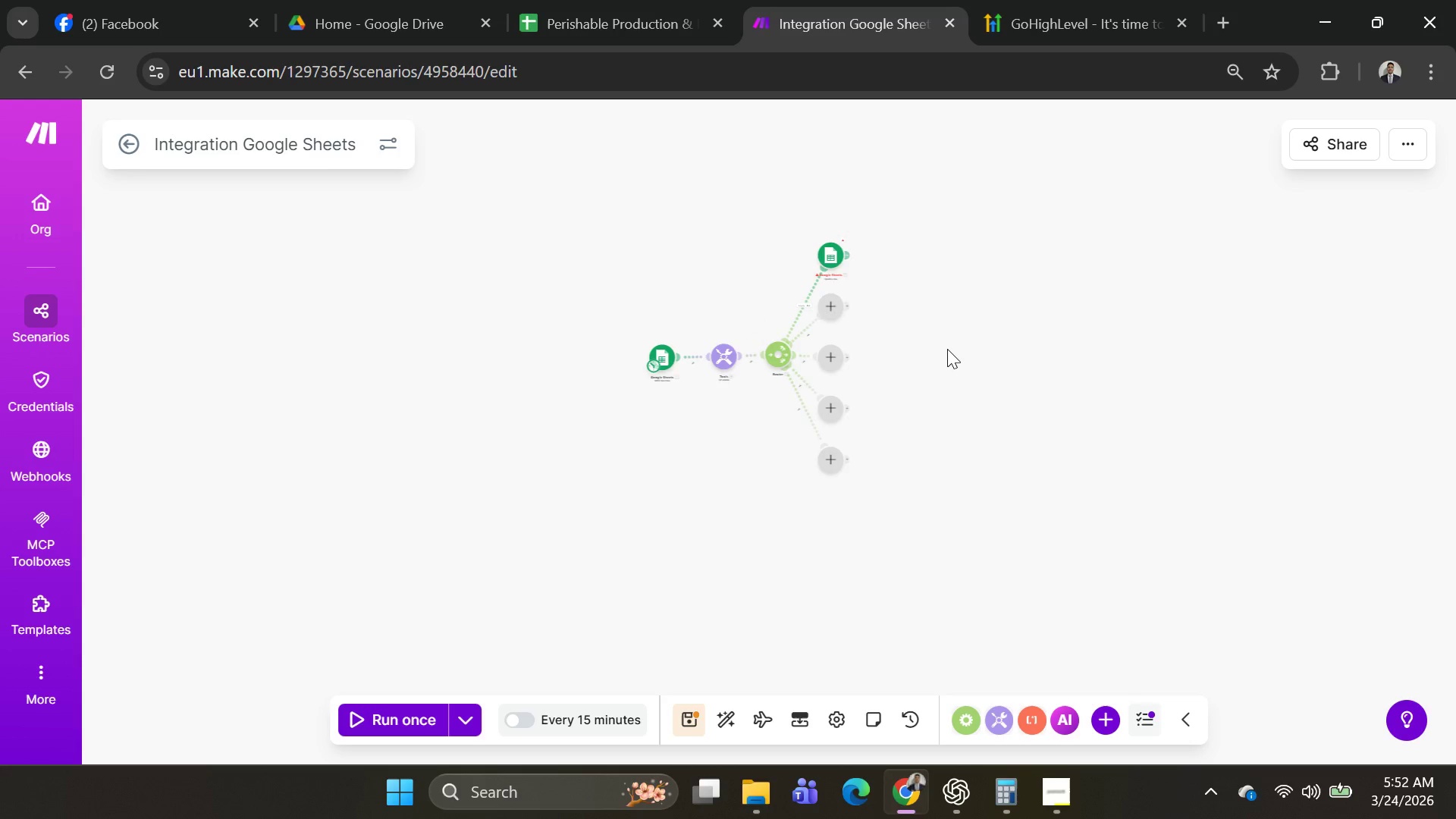 
left_click([947, 349])
 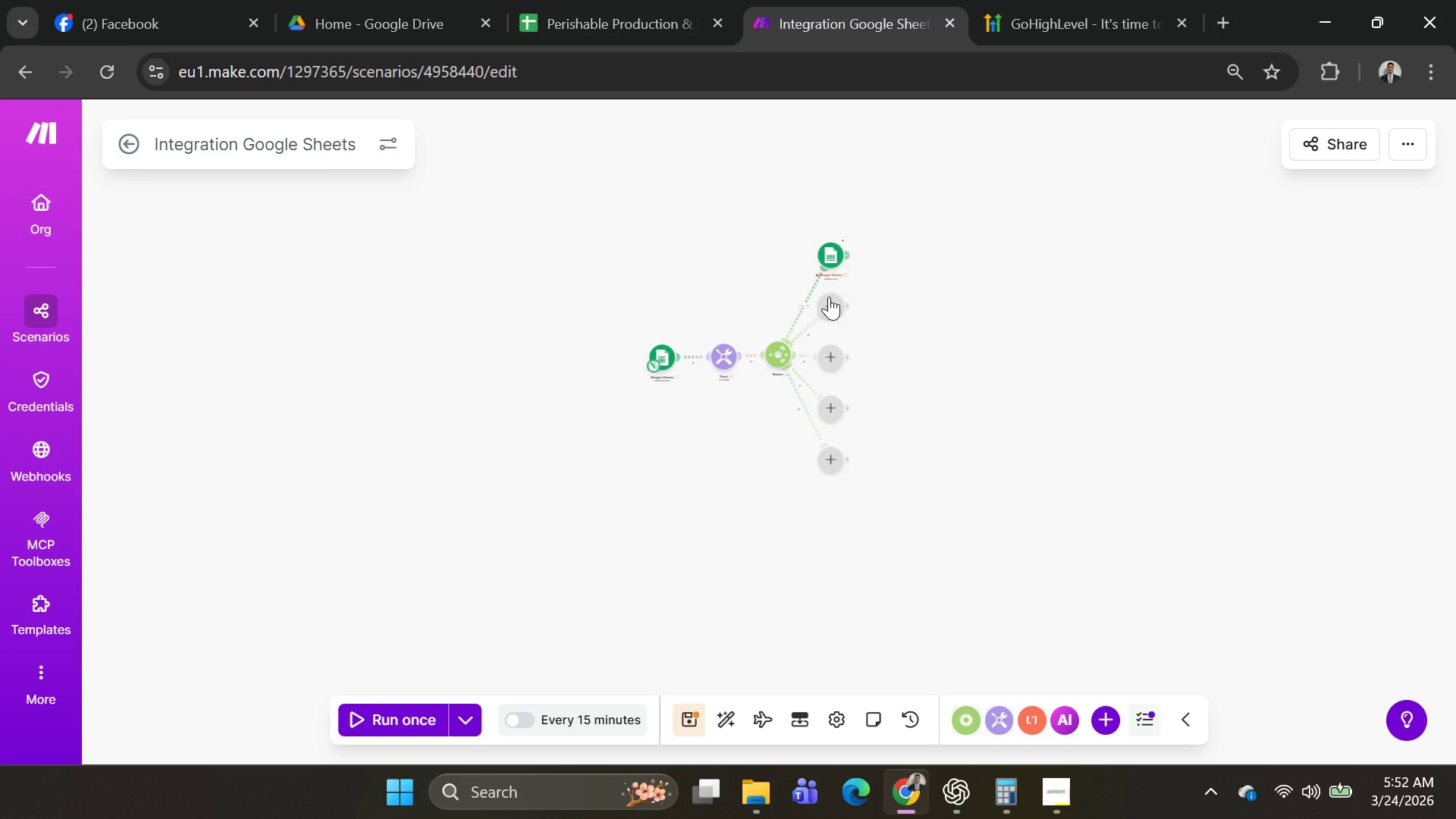 
wait(17.33)
 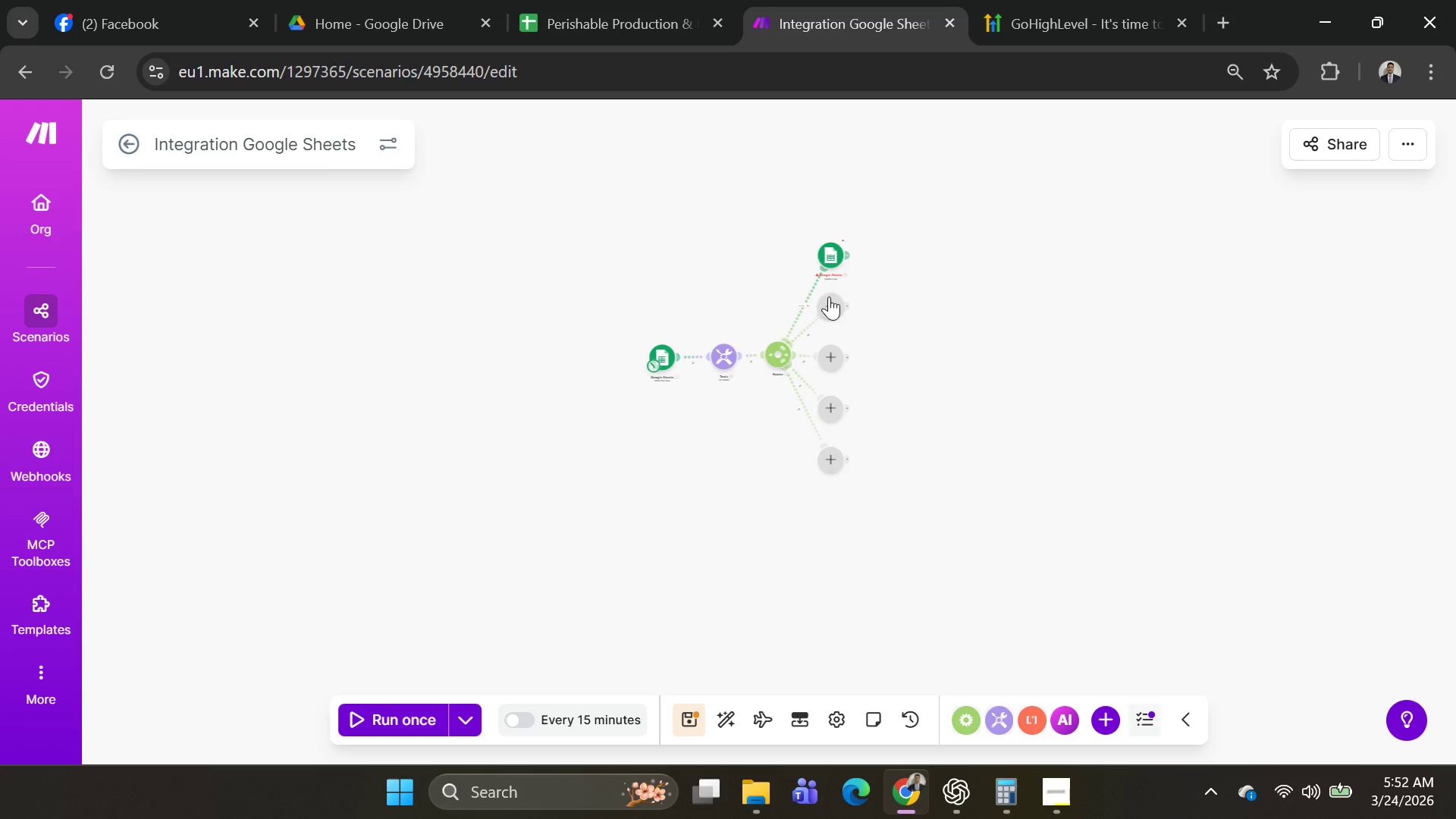 
key(Alt+AltLeft)
 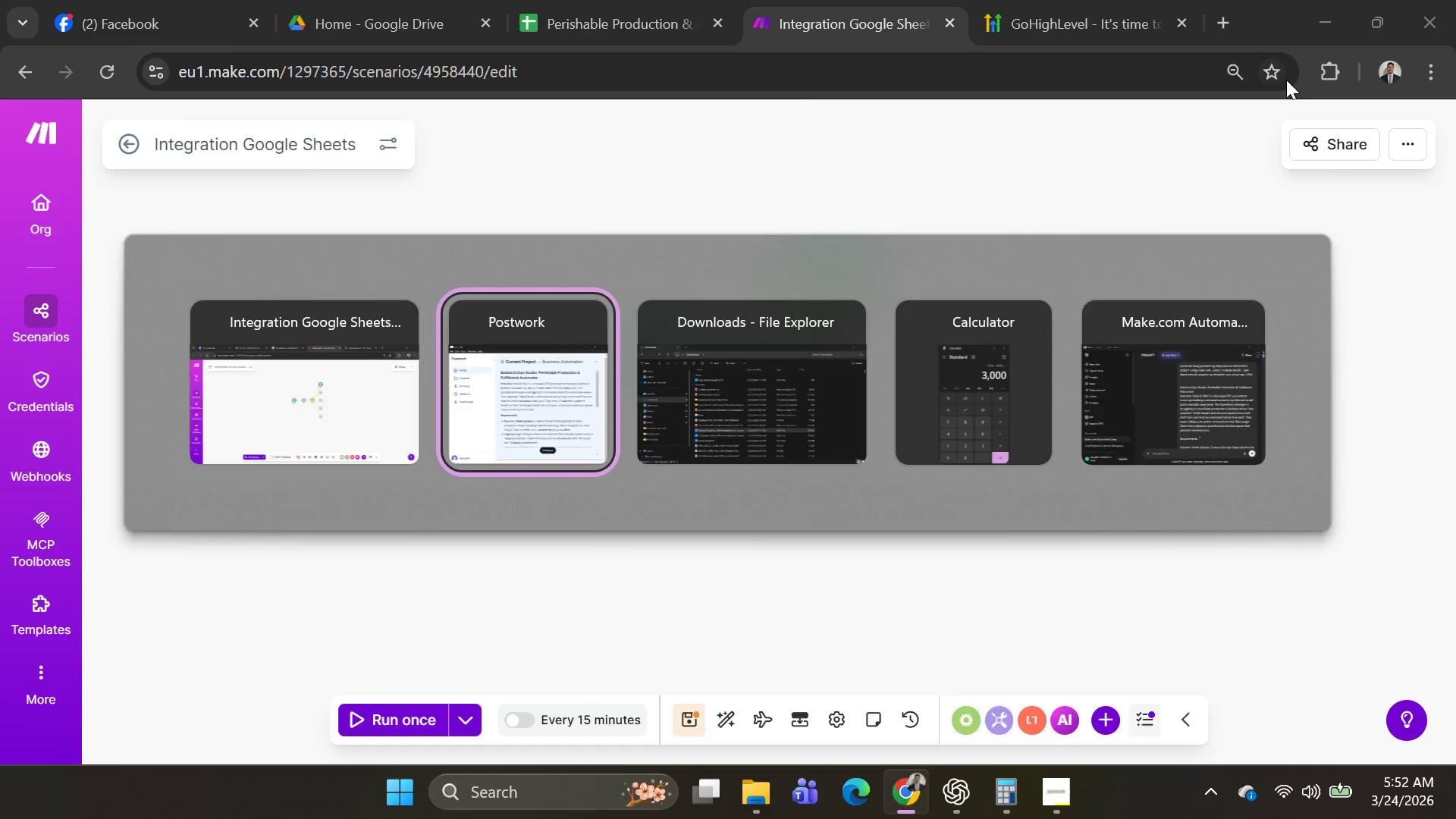 
key(Alt+Tab)
 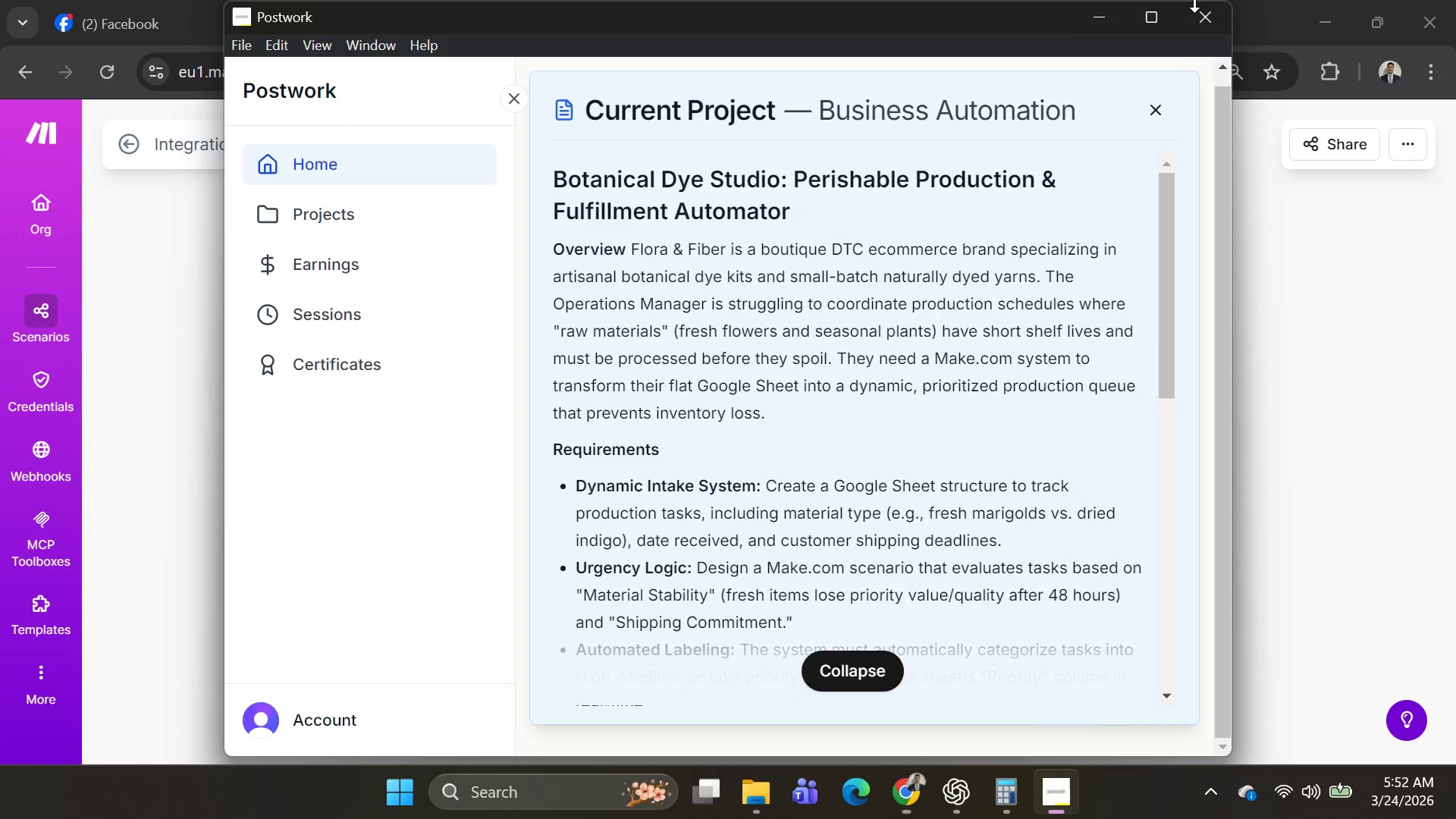 
key(Alt+AltLeft)